 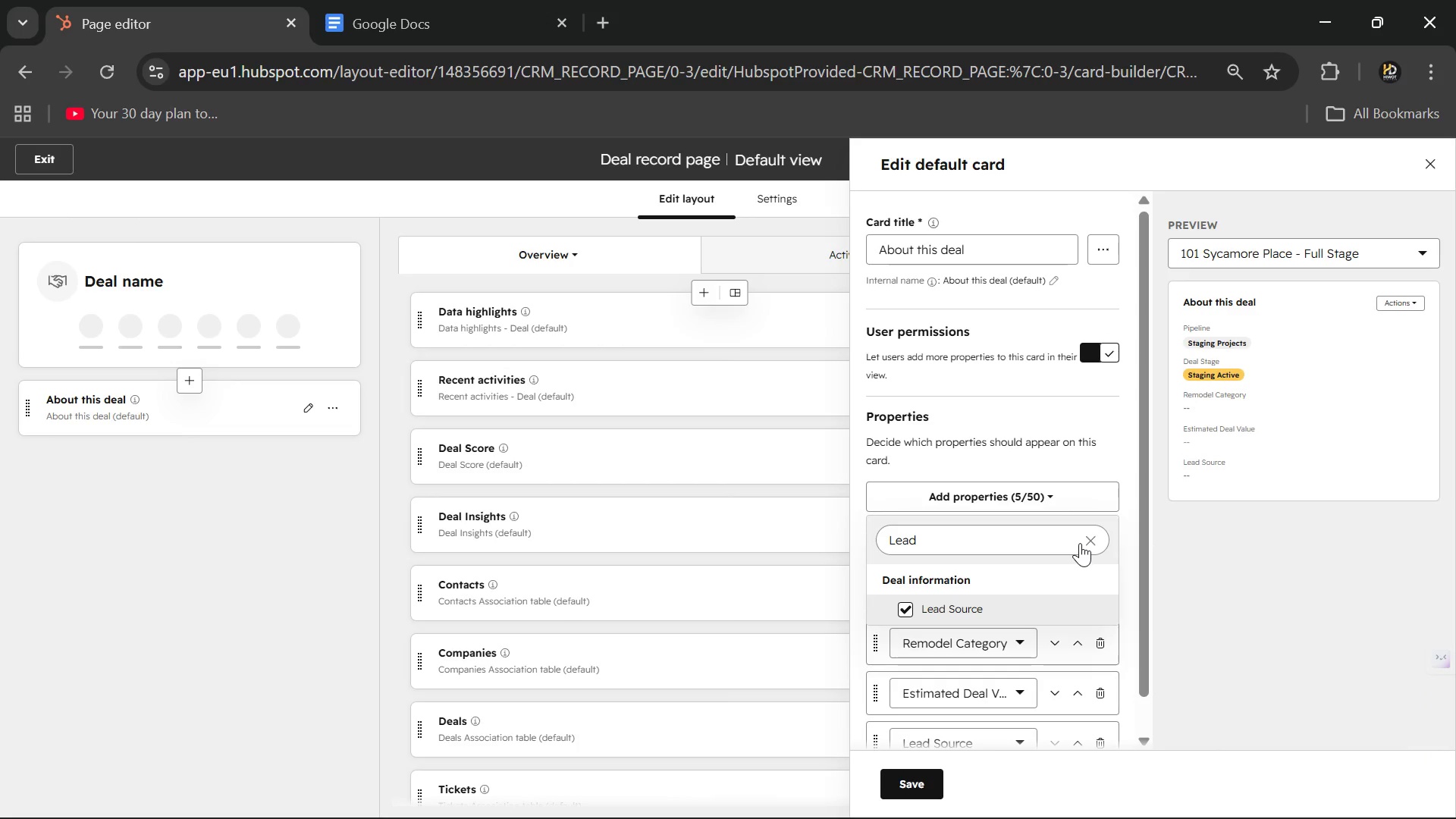 
type(Cus)
 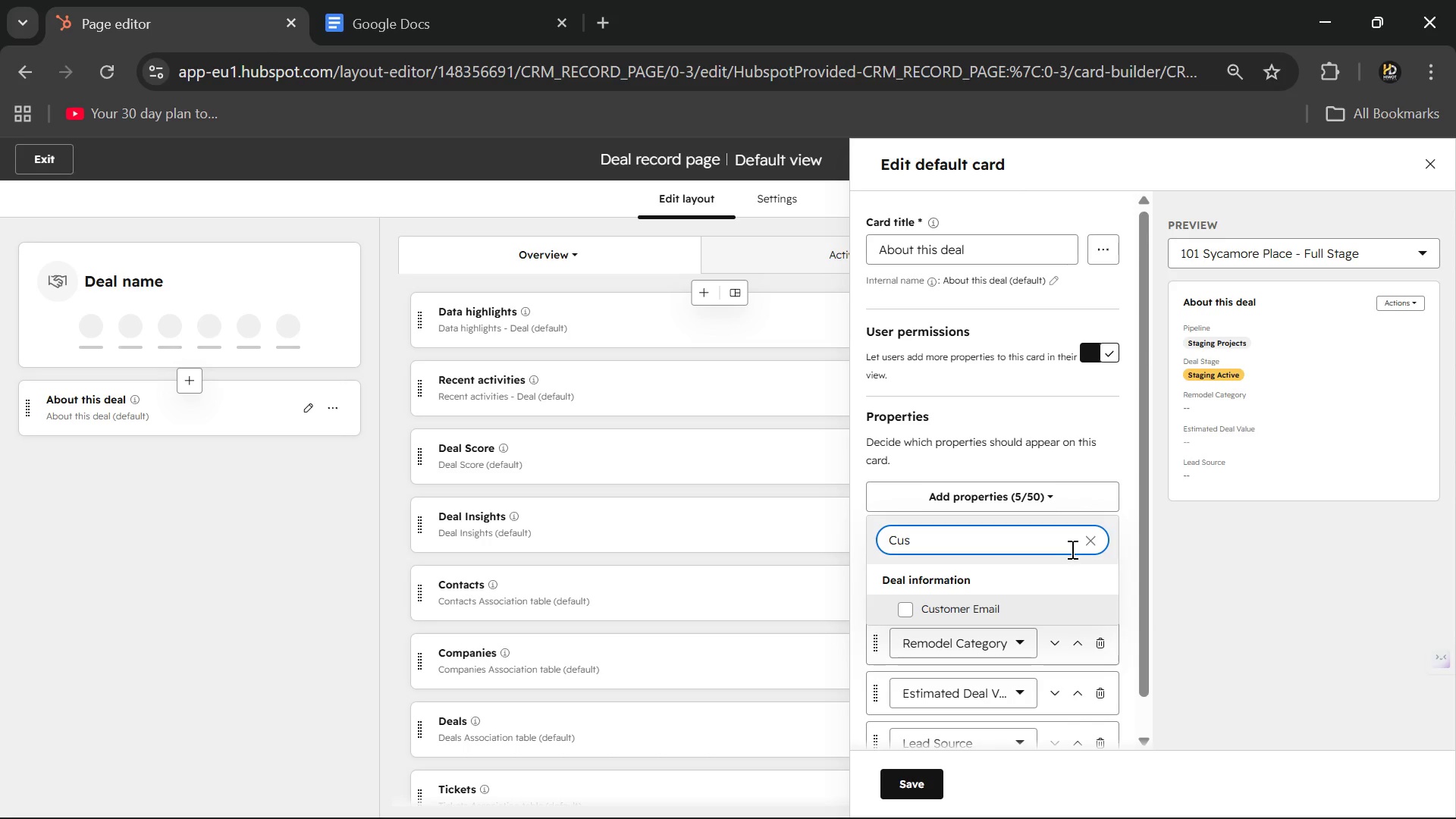 
left_click([1090, 545])
 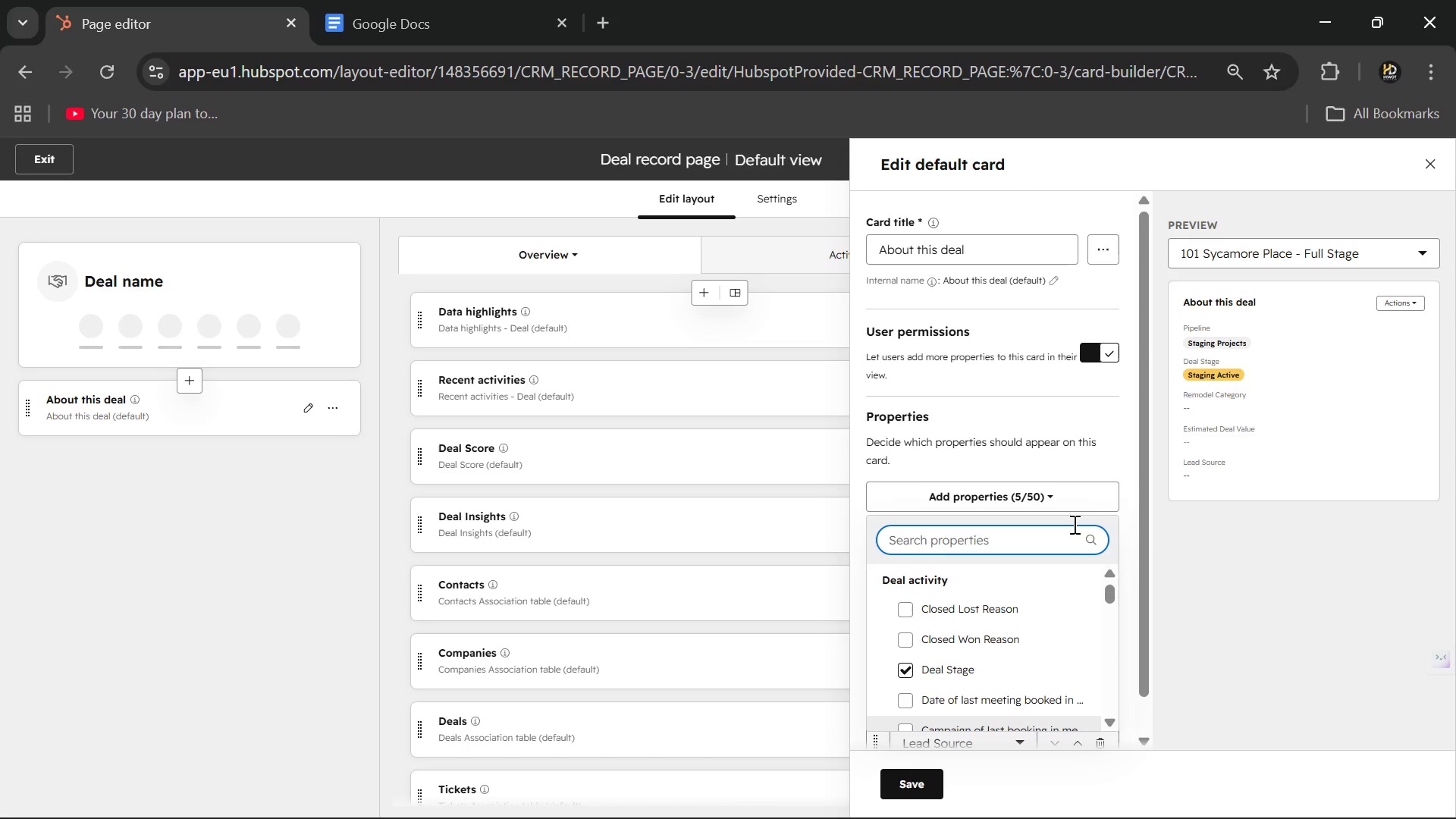 
left_click([1066, 502])
 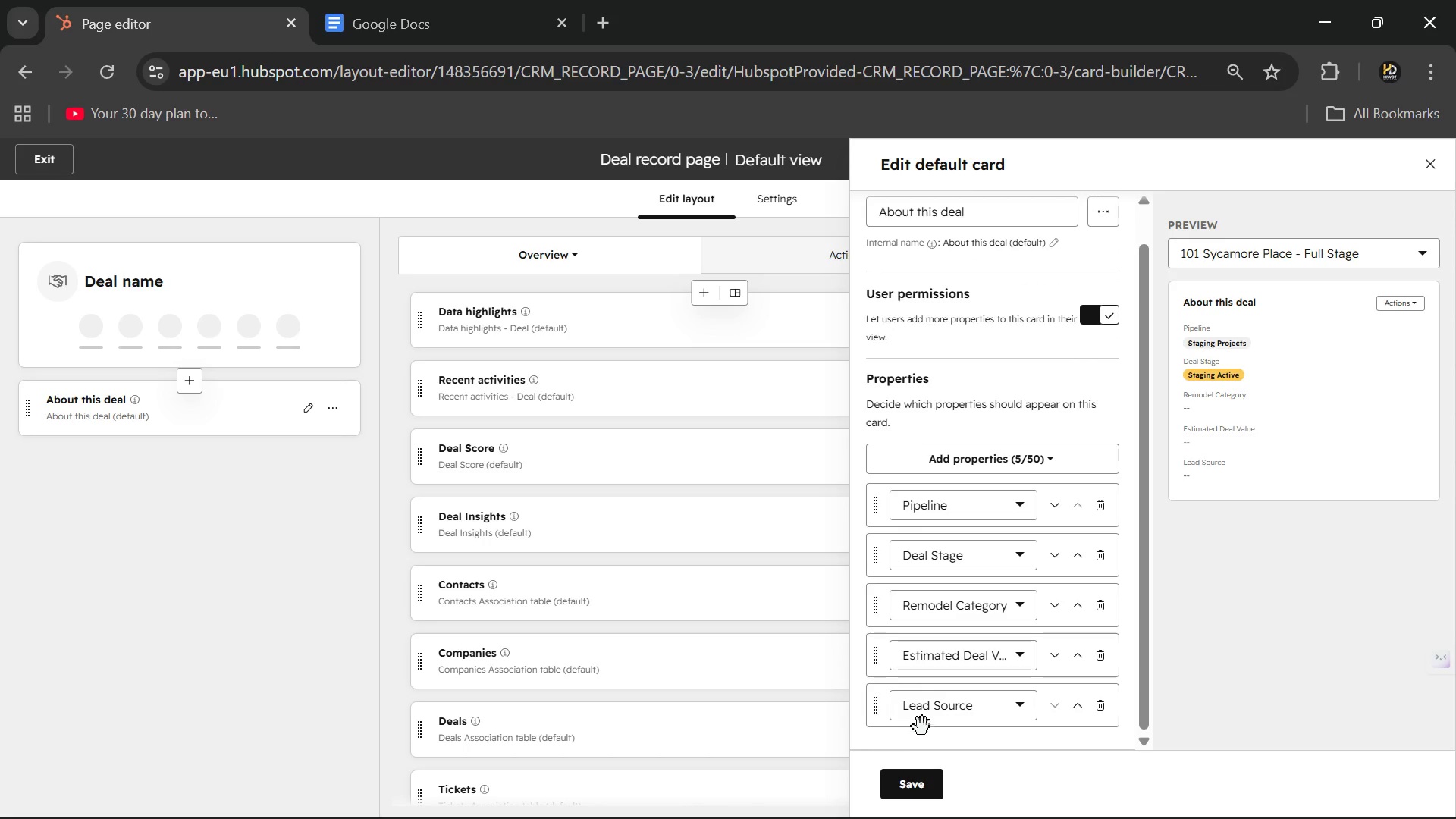 
left_click([912, 778])
 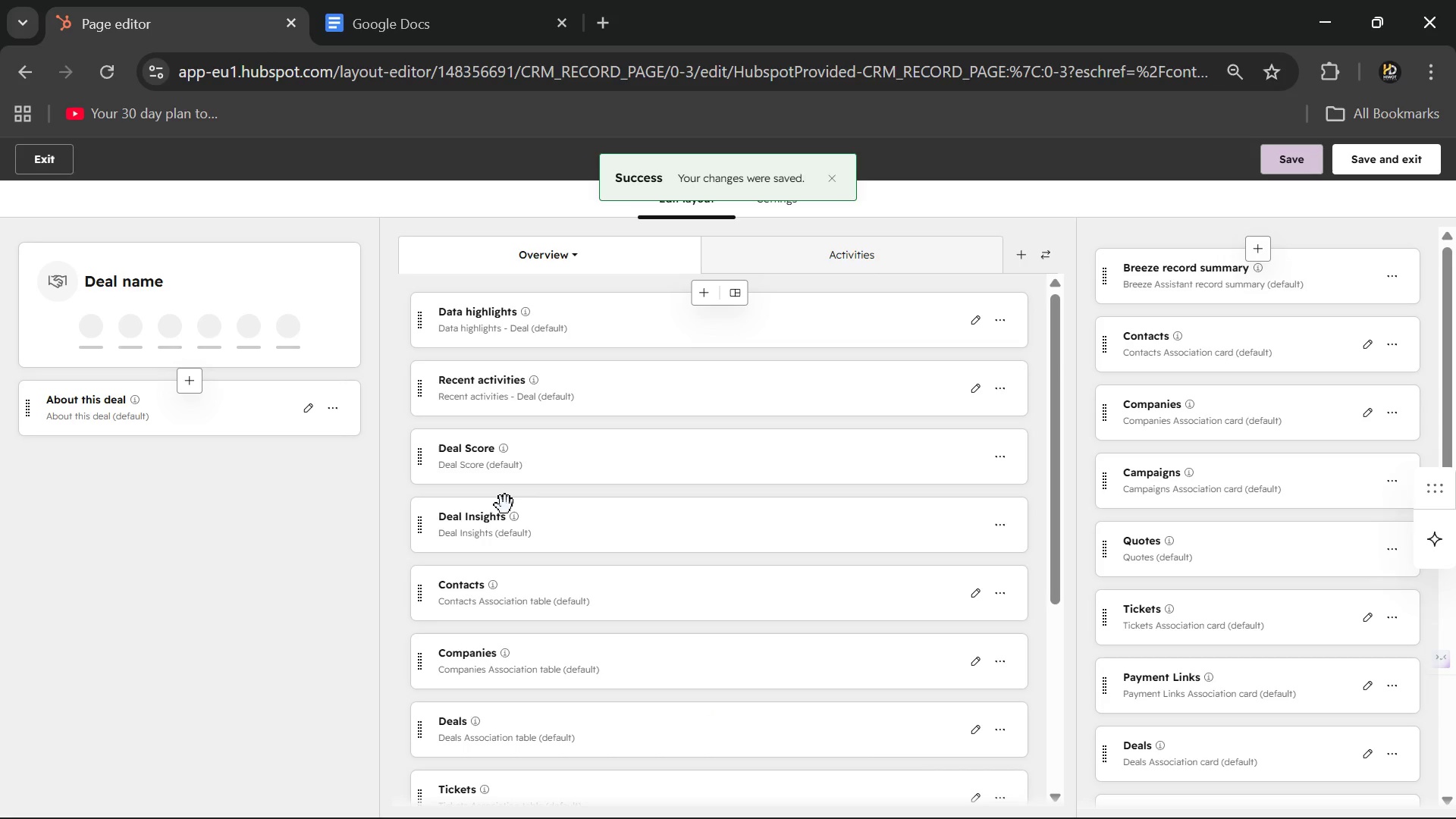 
wait(8.83)
 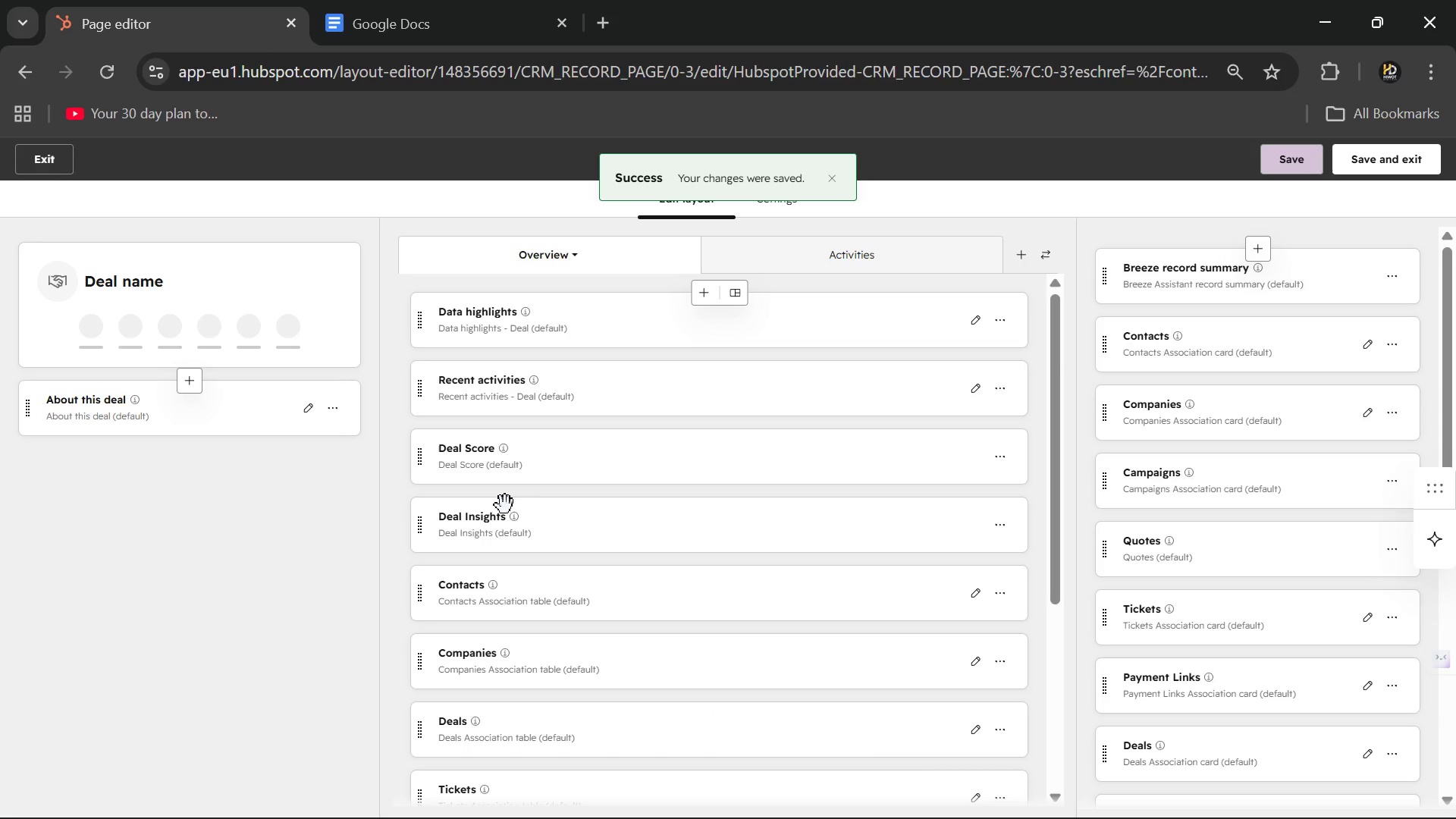 
left_click([1288, 159])
 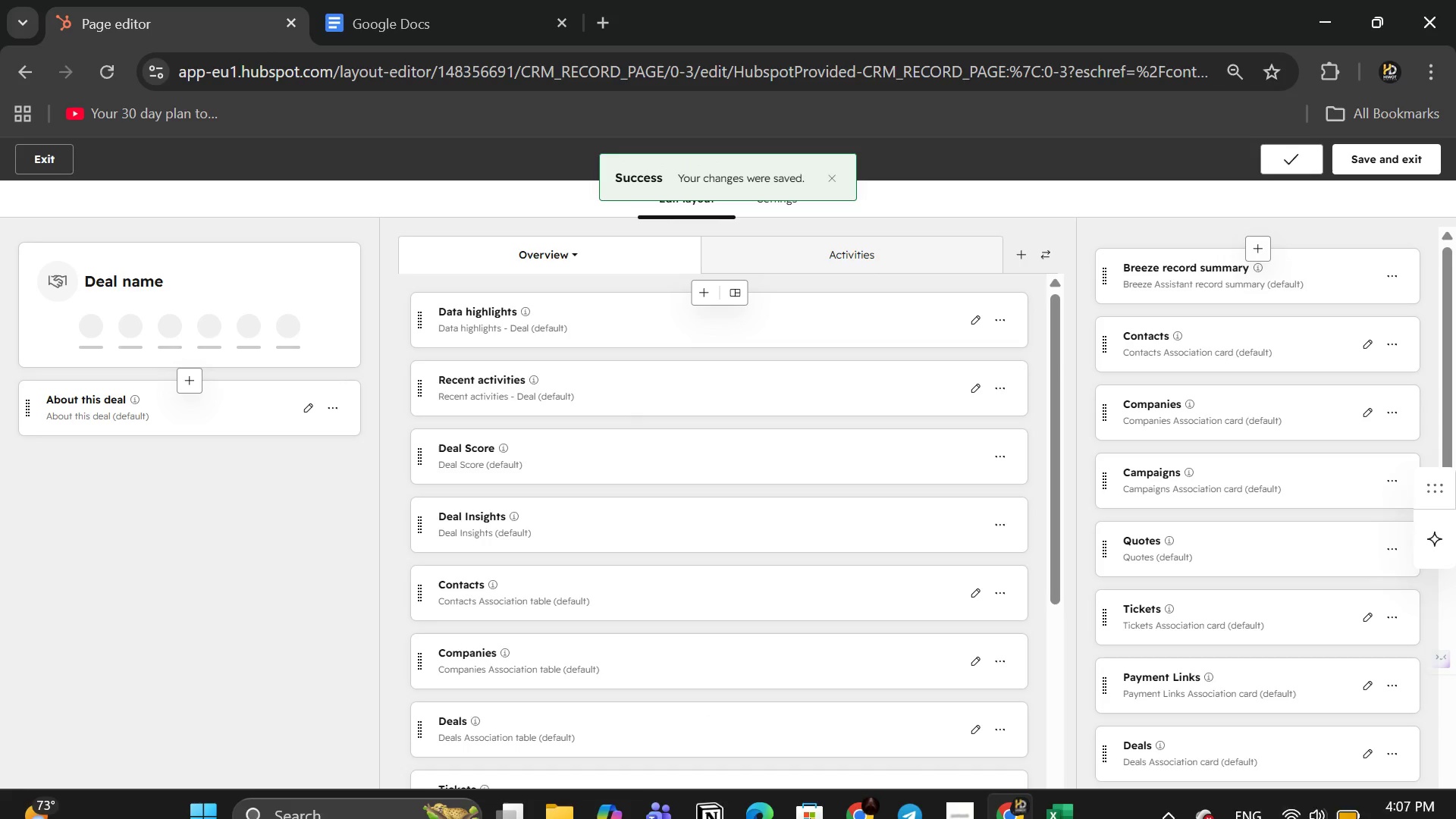 
mouse_move([708, 412])
 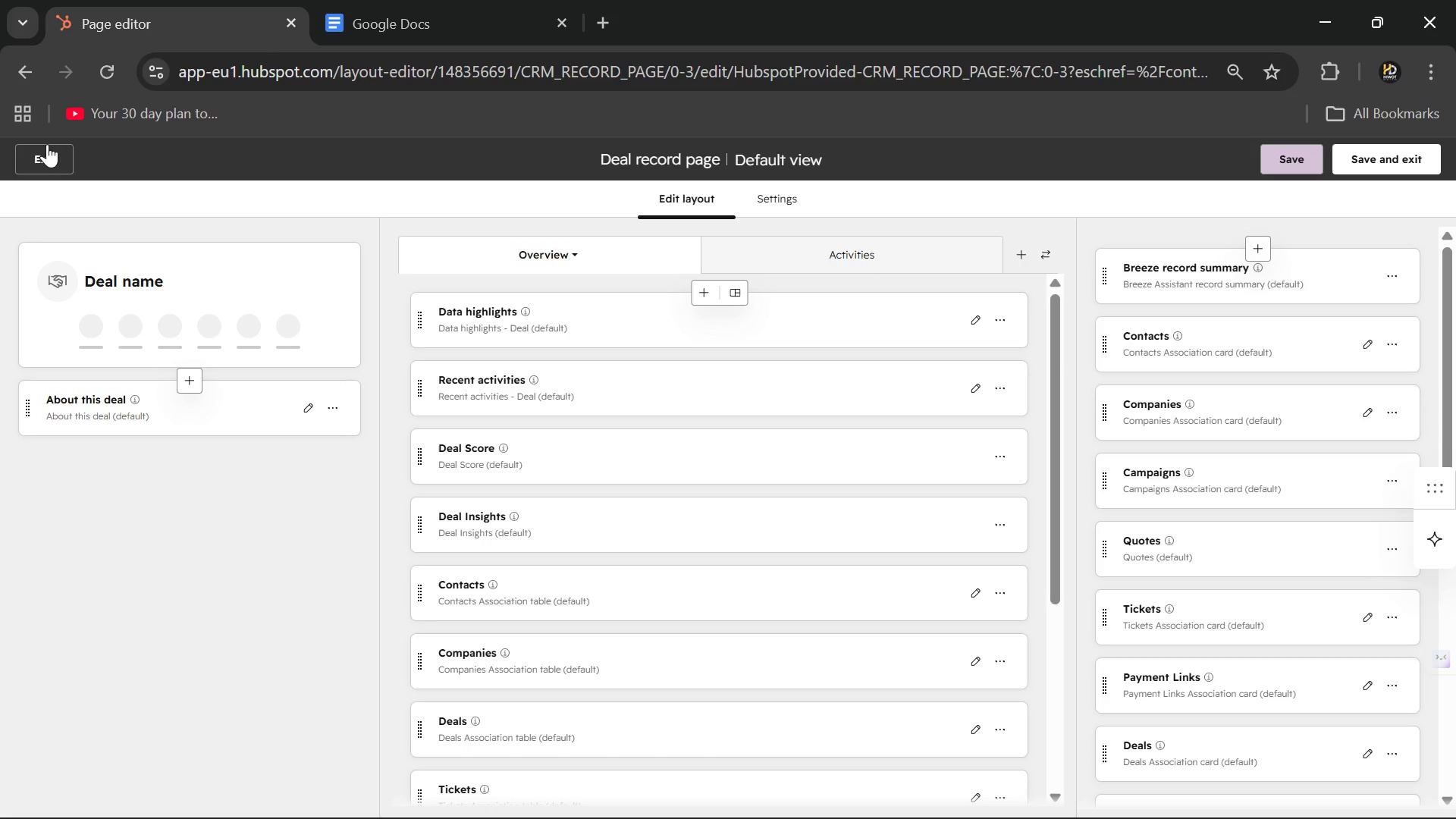 
left_click([50, 162])
 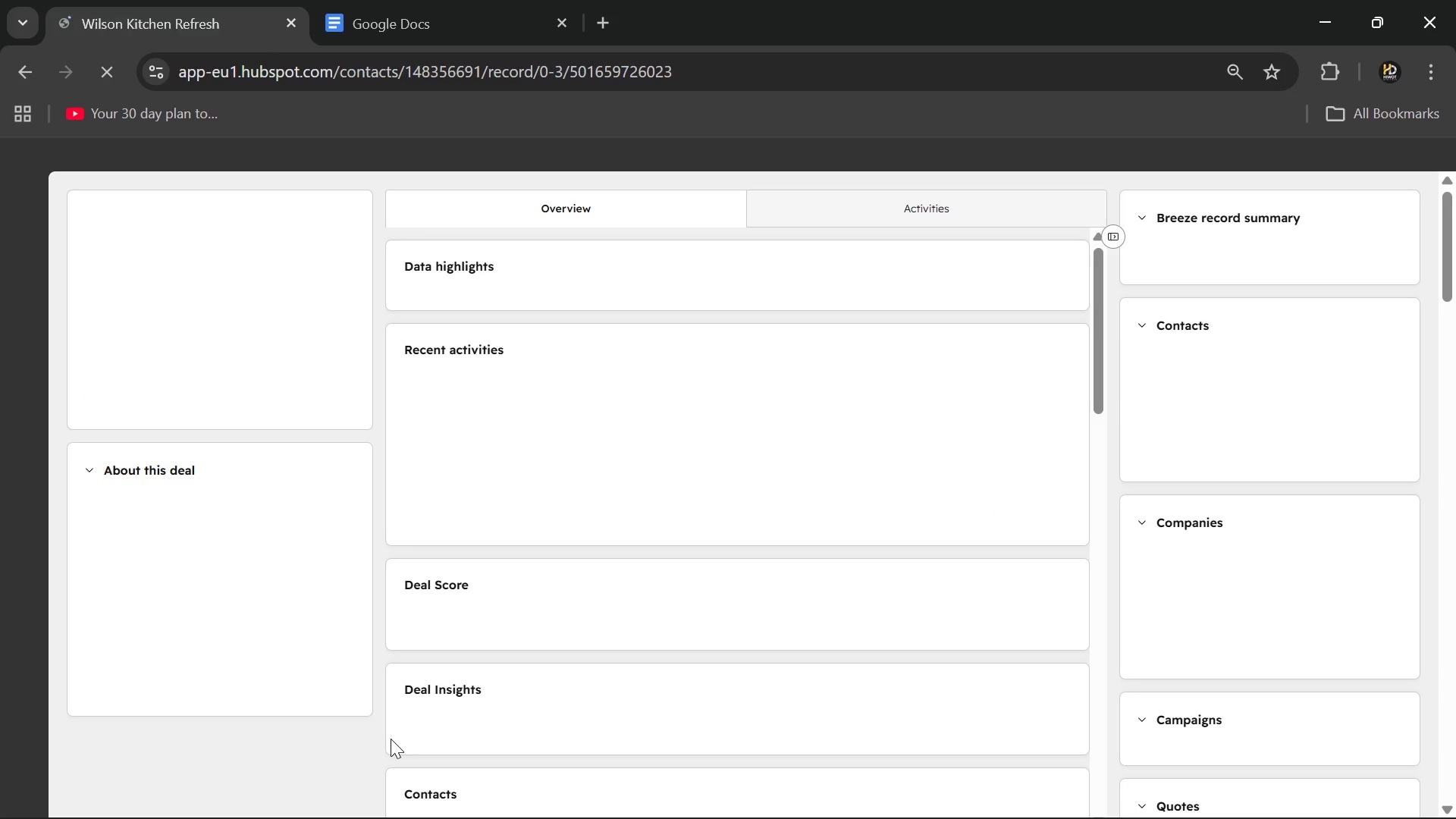 
mouse_move([202, 521])
 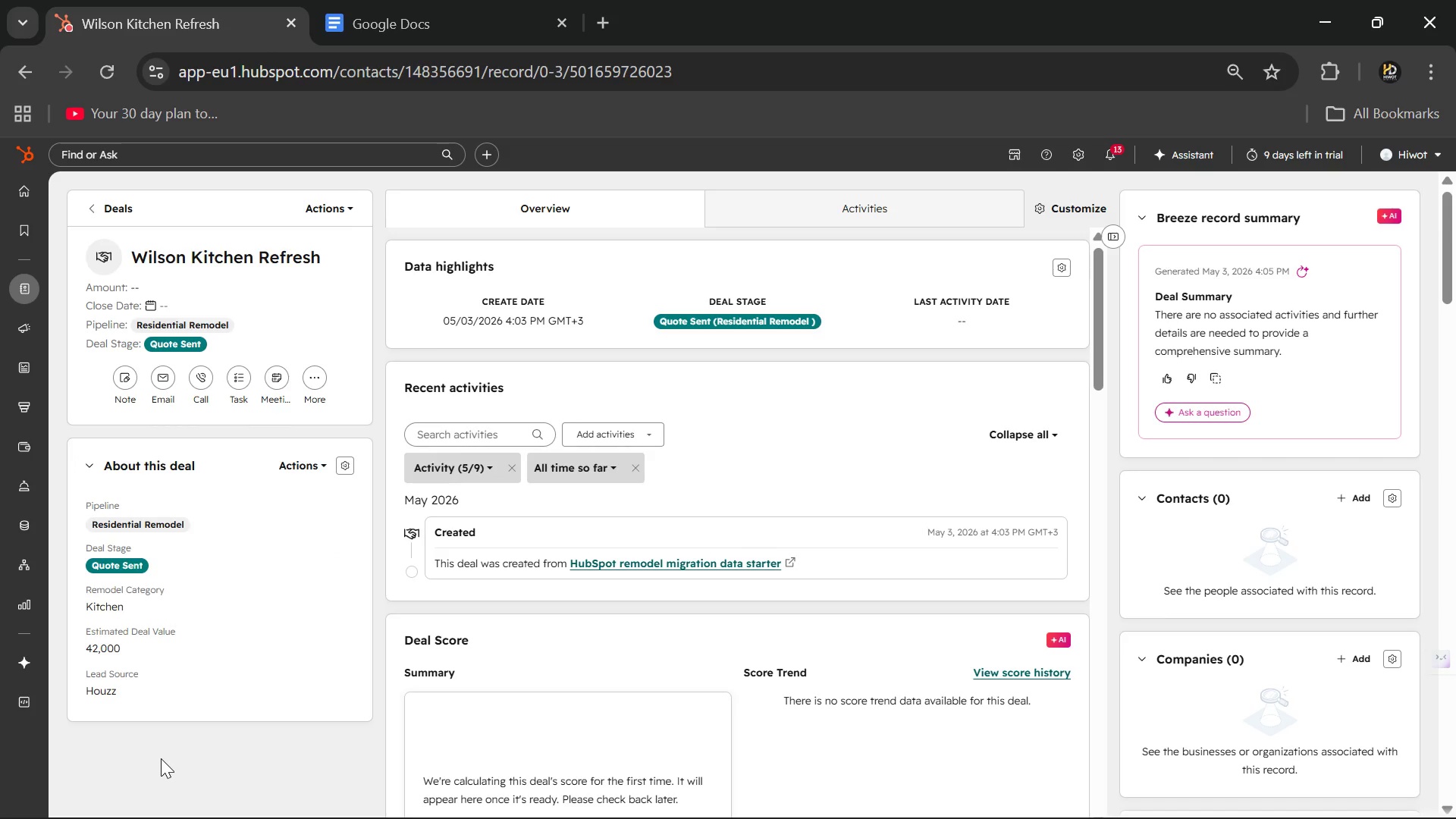 
wait(17.6)
 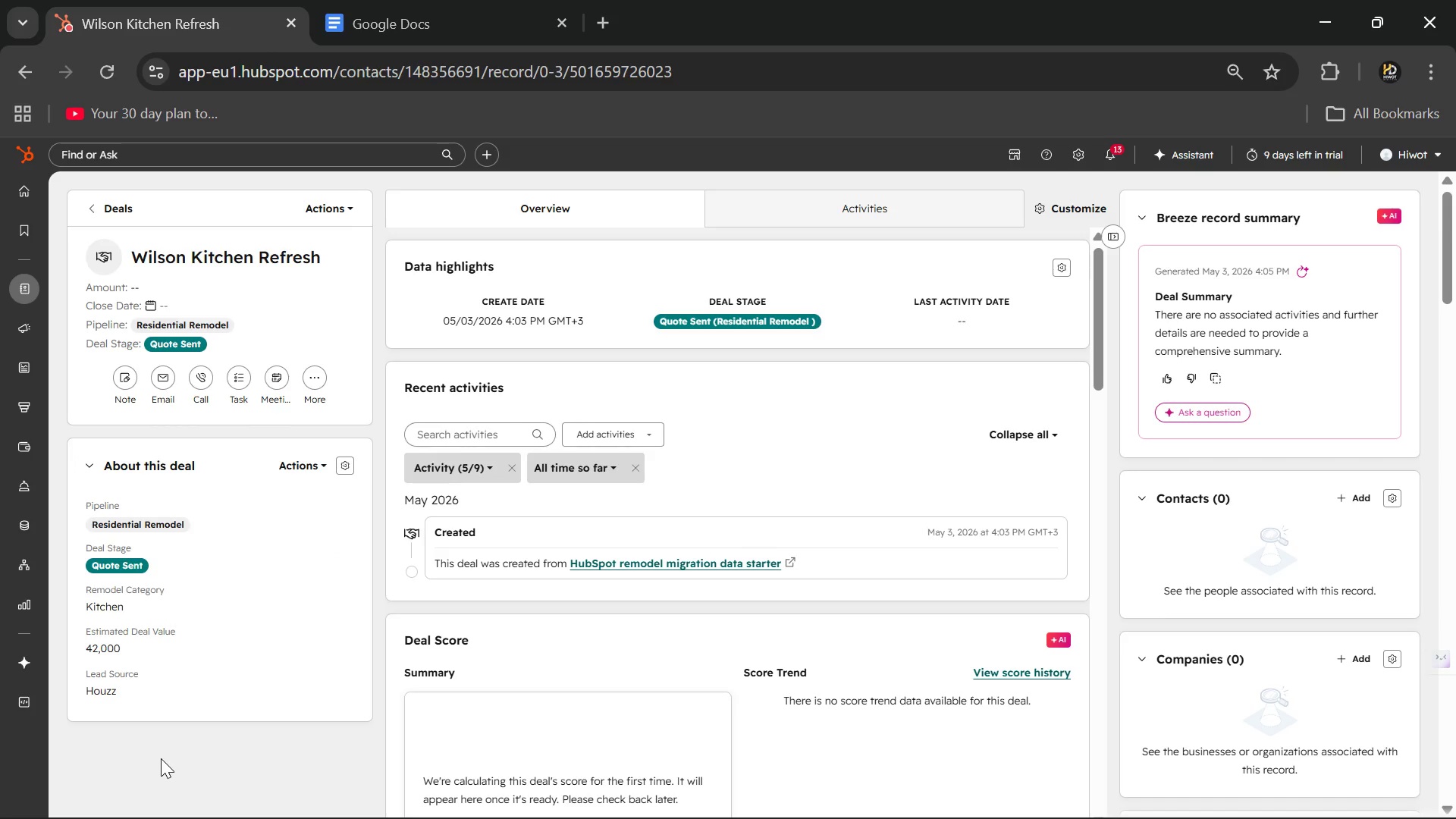 
left_click([118, 204])
 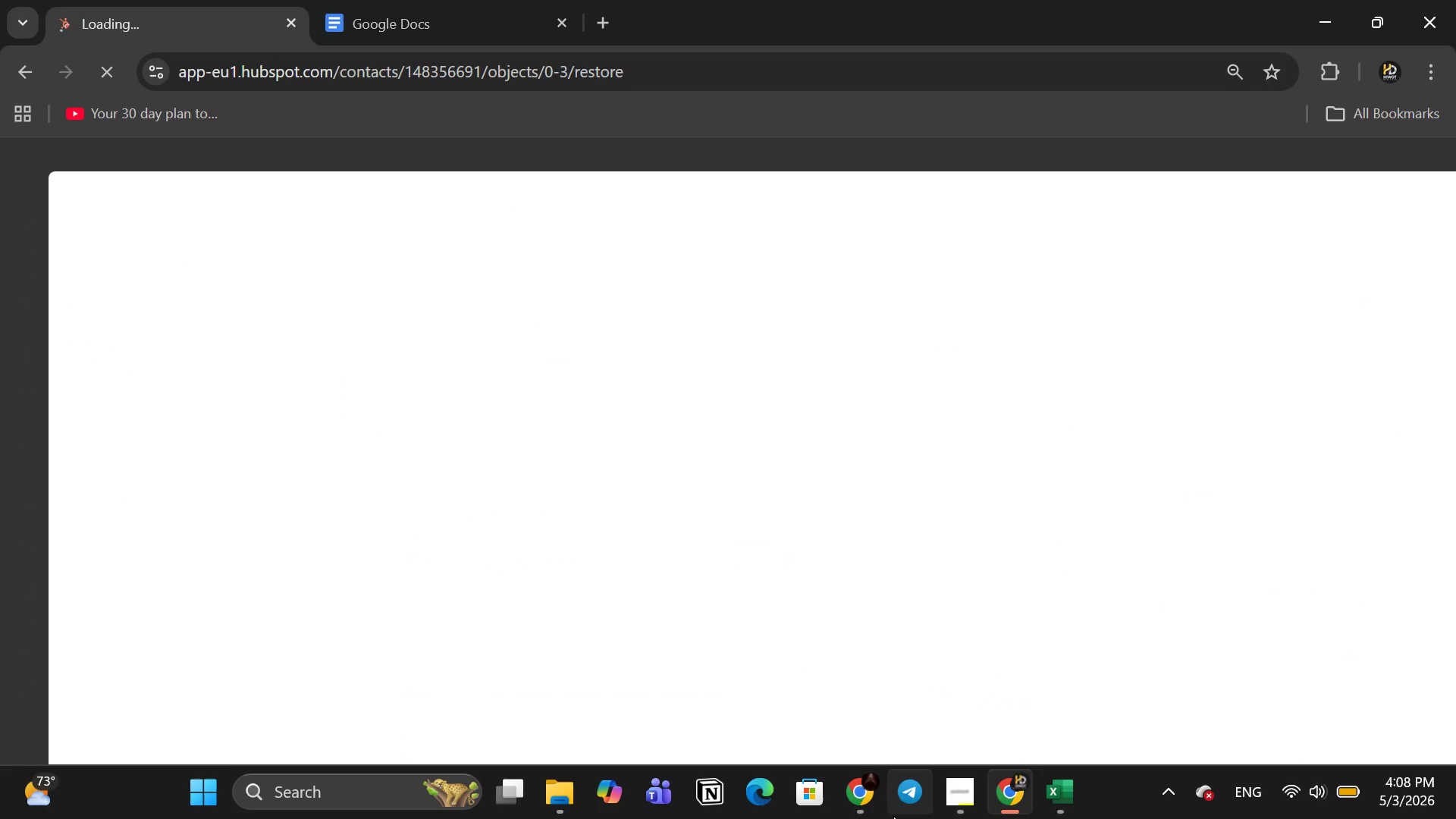 
left_click([943, 799])